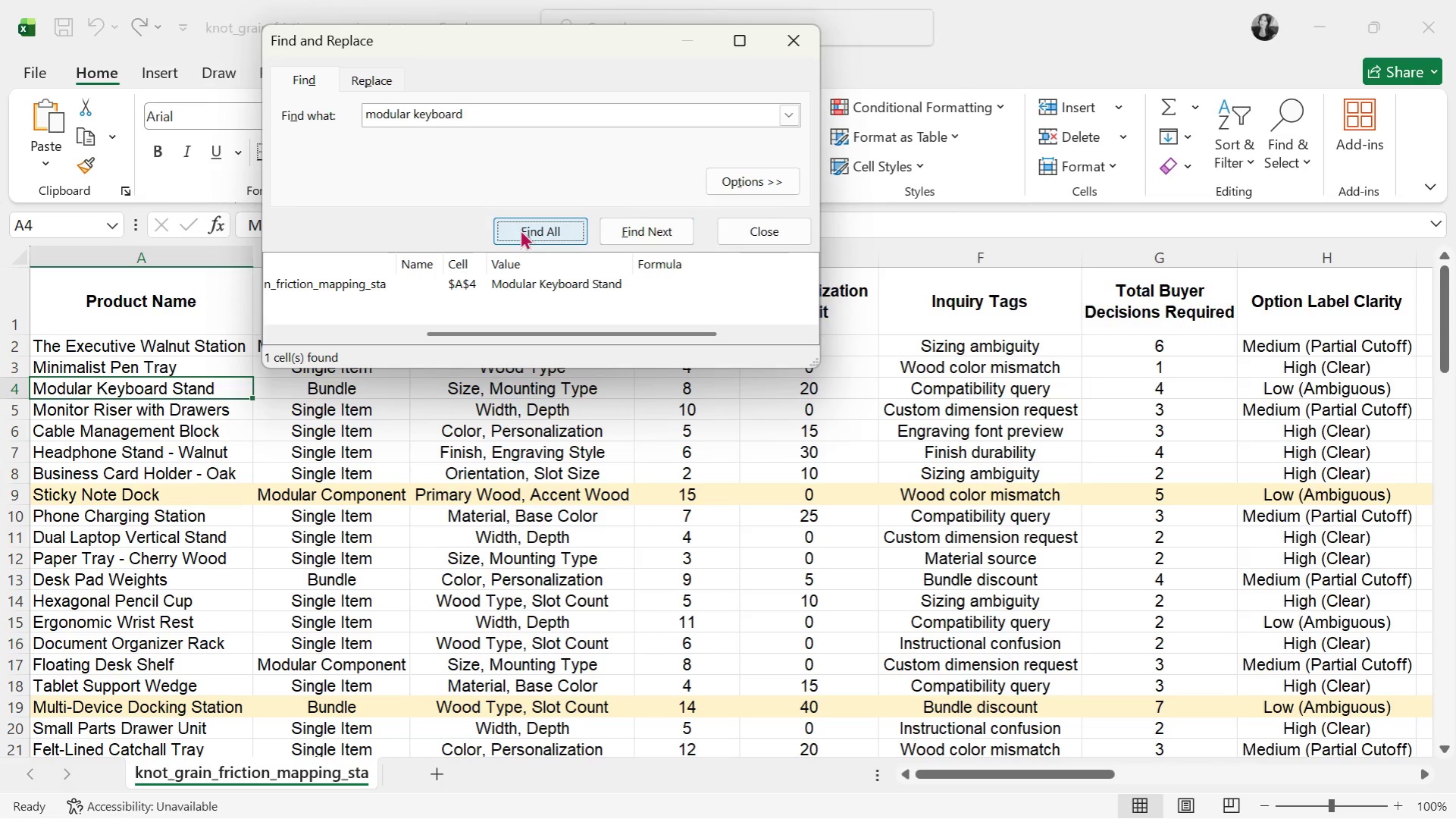 
left_click([520, 229])
 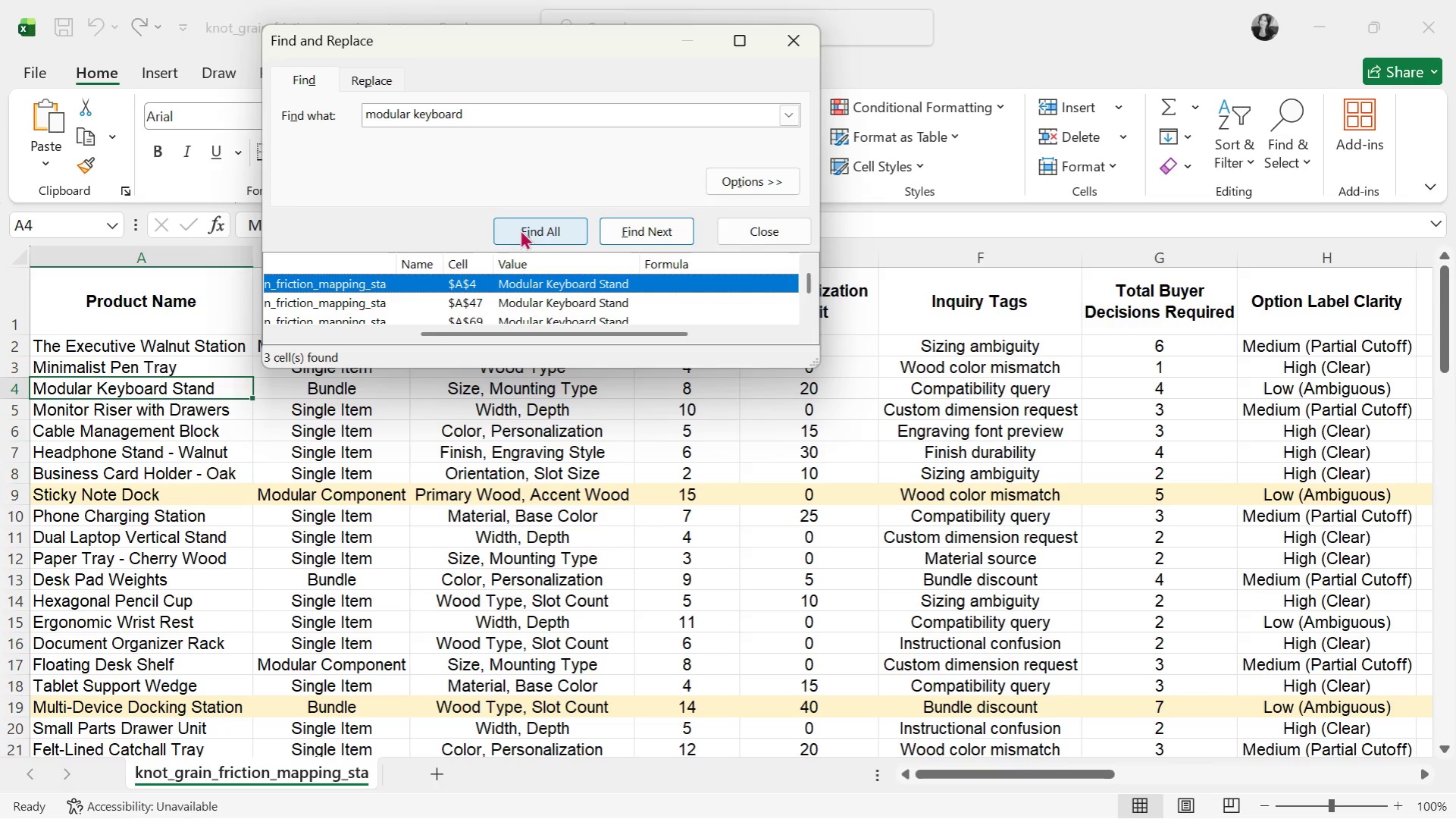 
double_click([520, 229])
 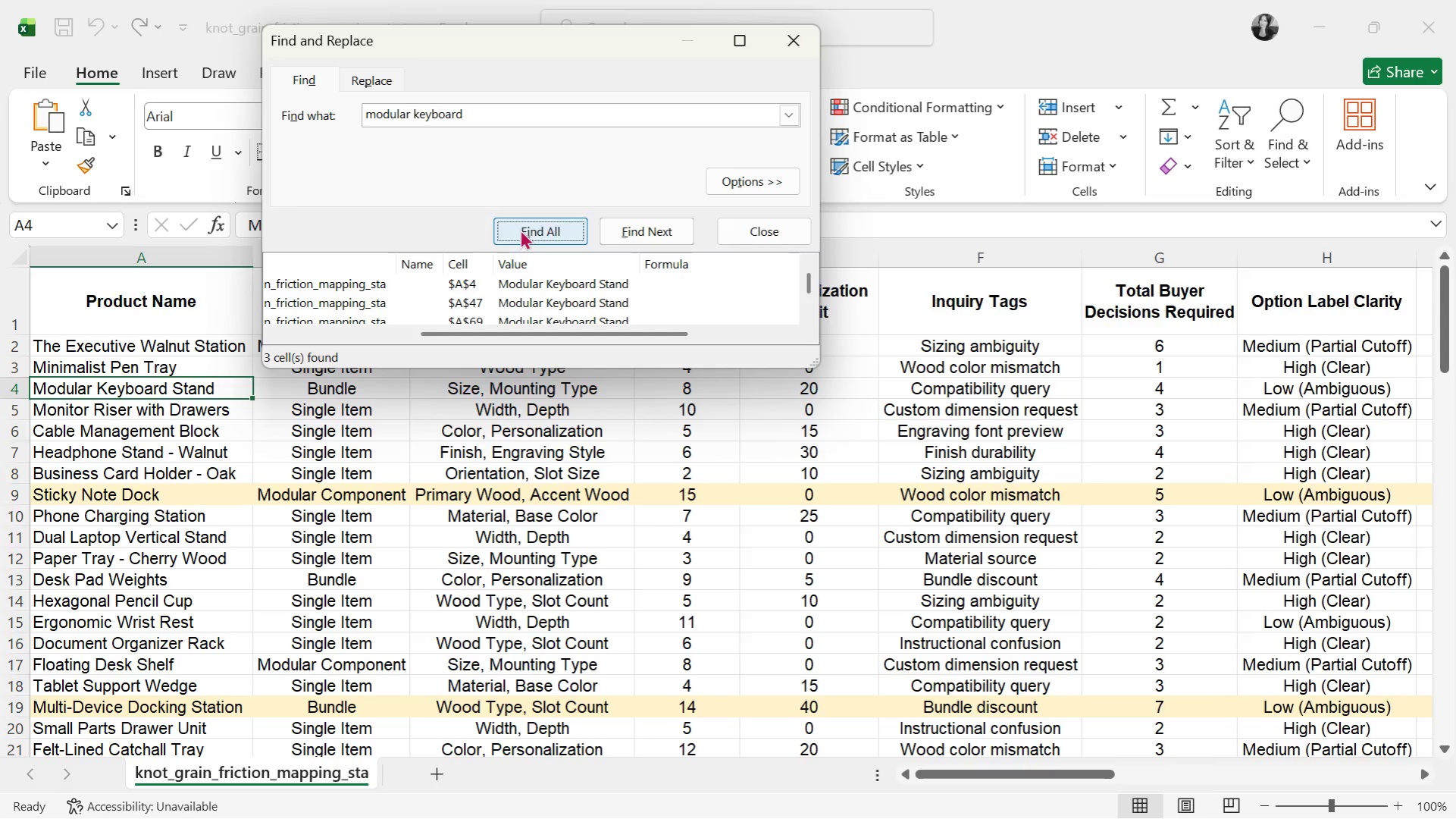 
triple_click([520, 229])
 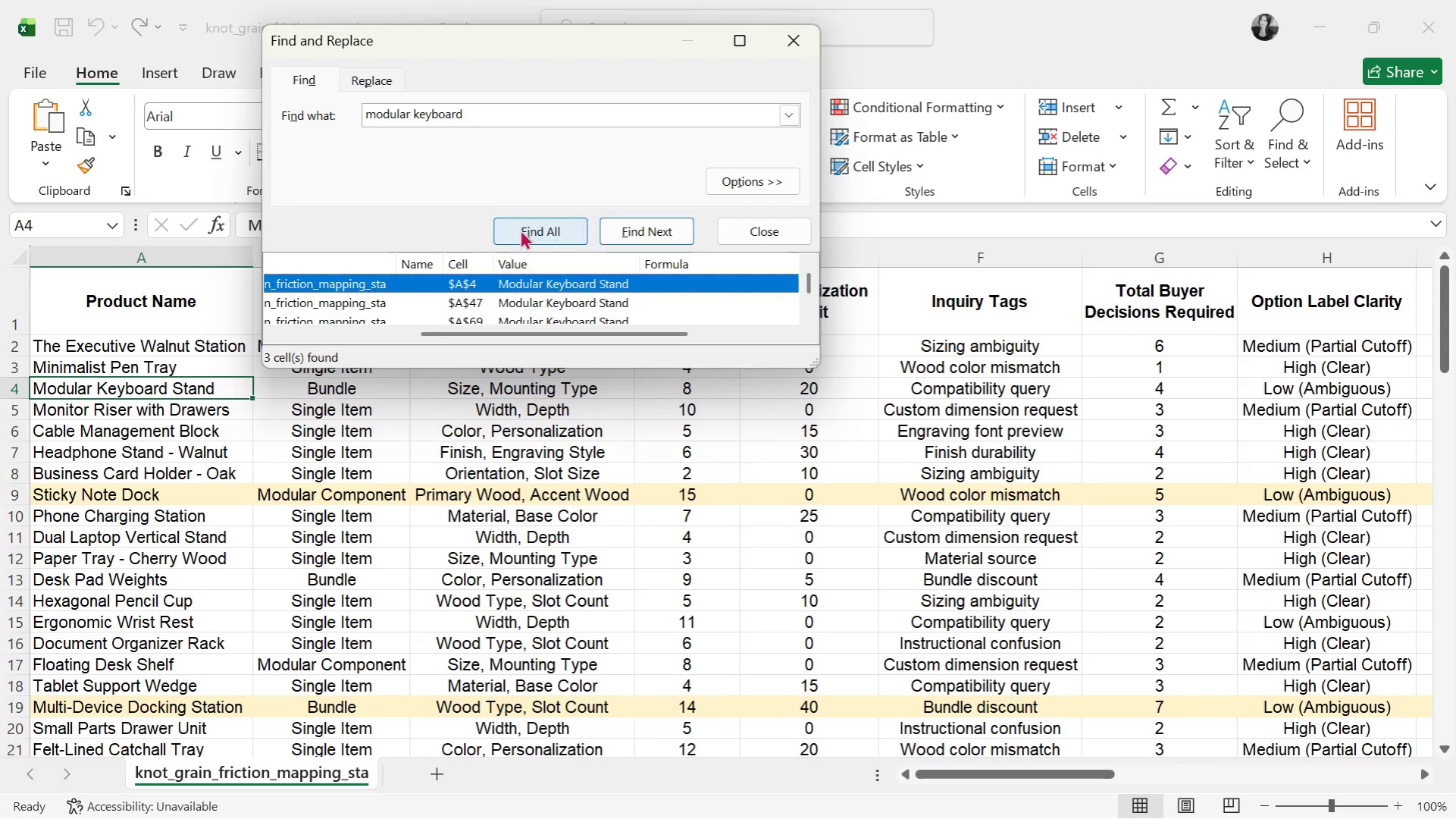 
triple_click([520, 229])
 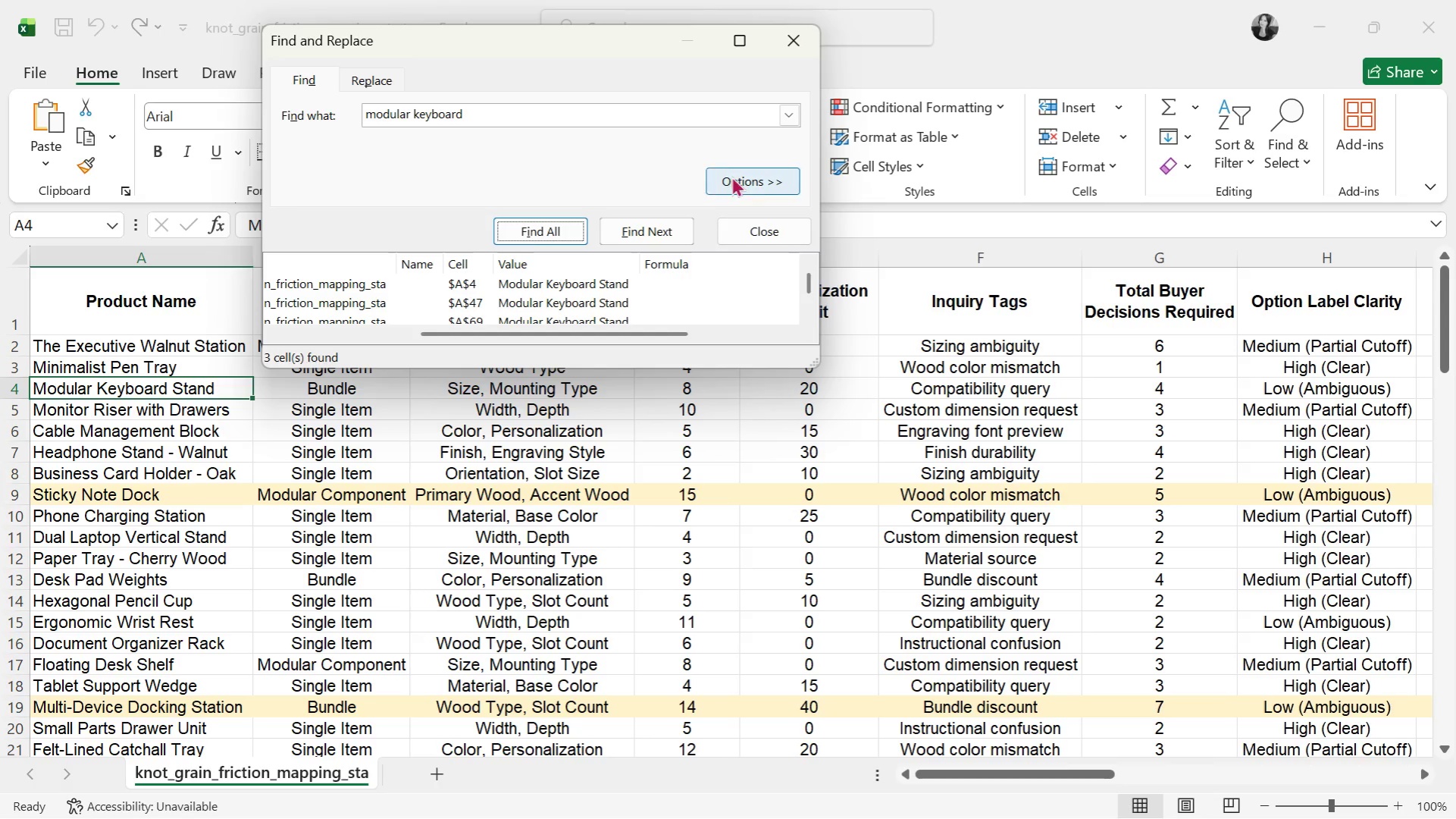 
left_click([749, 240])
 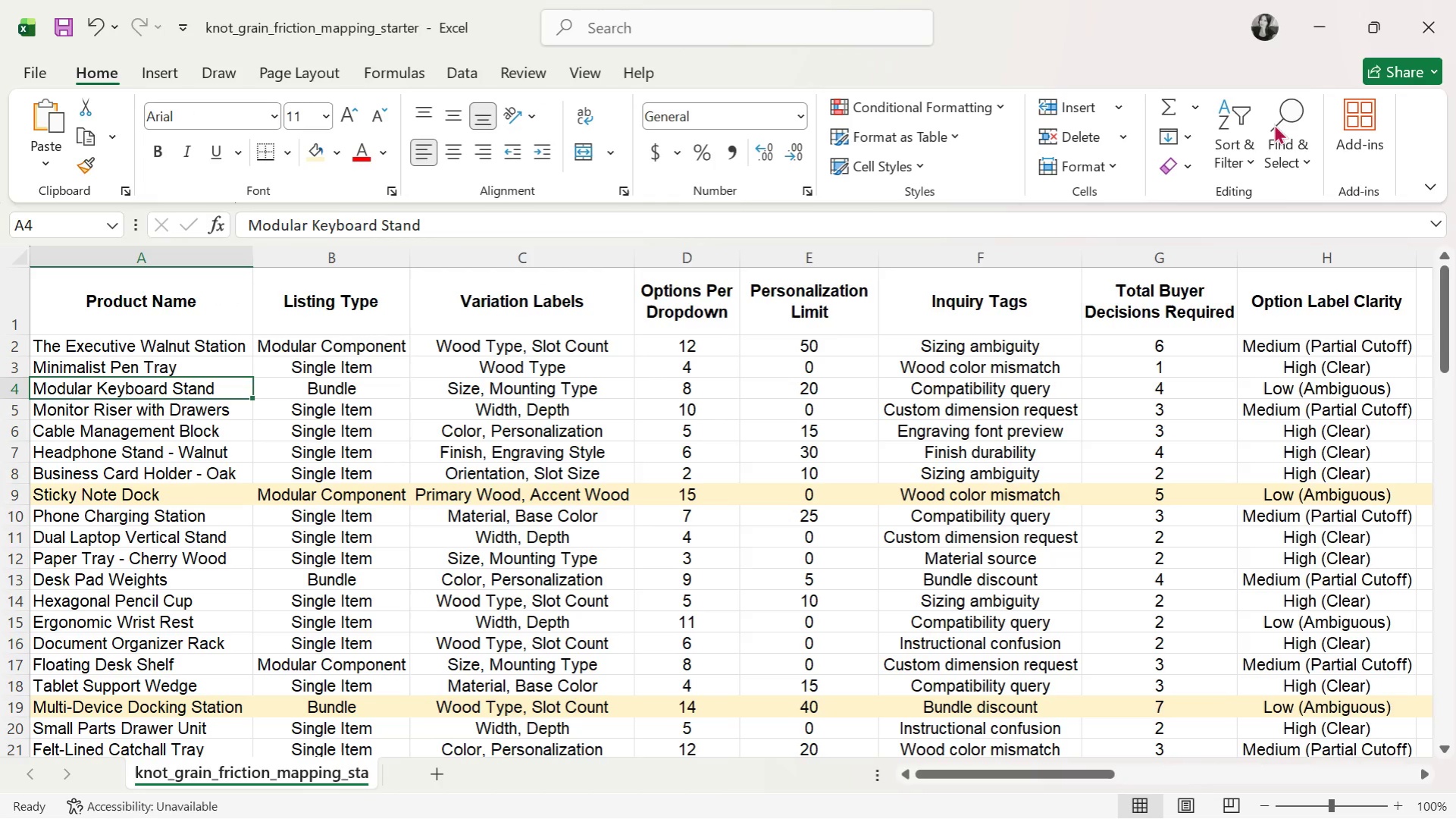 
left_click([1290, 121])
 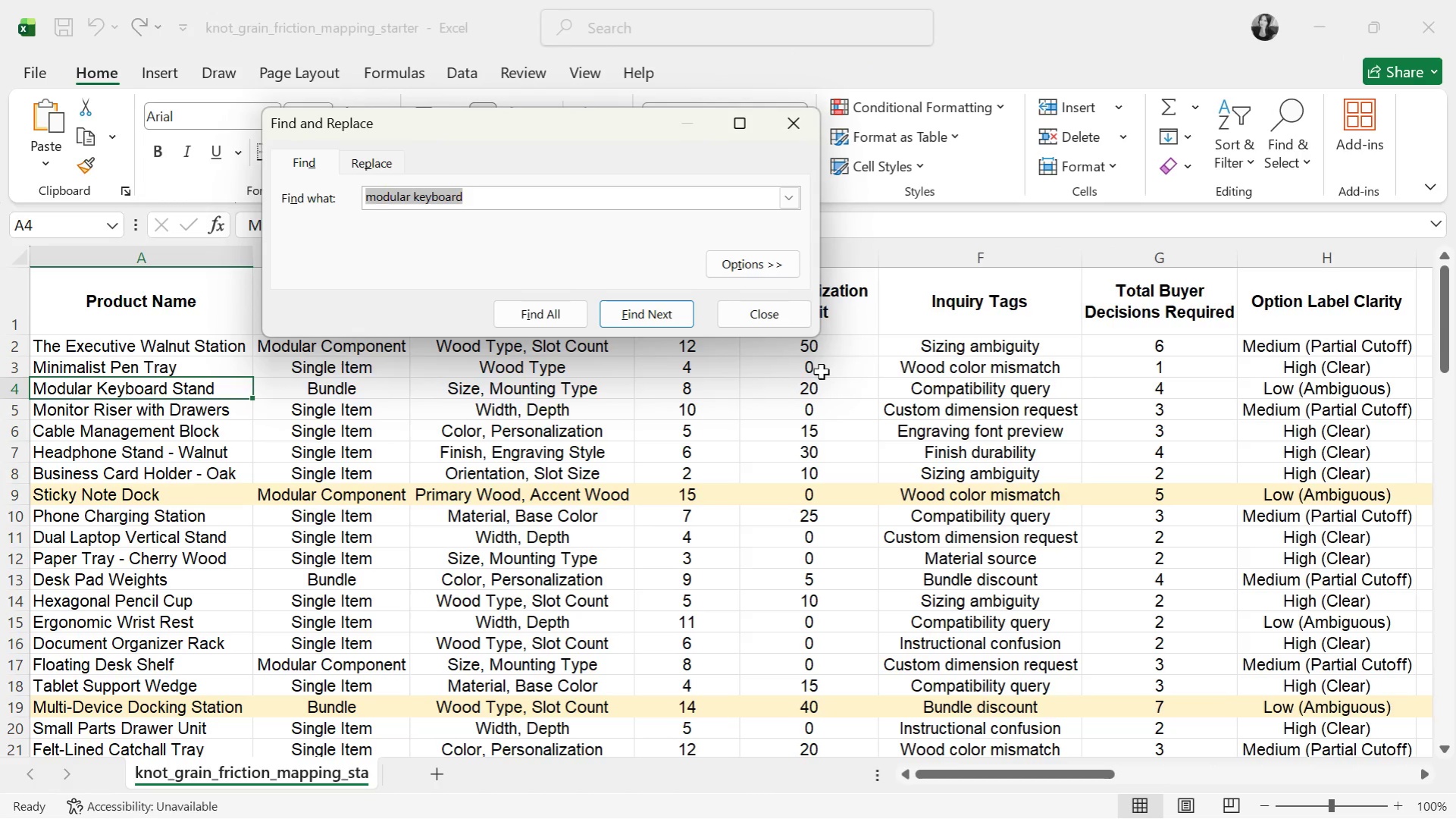 
left_click([673, 320])
 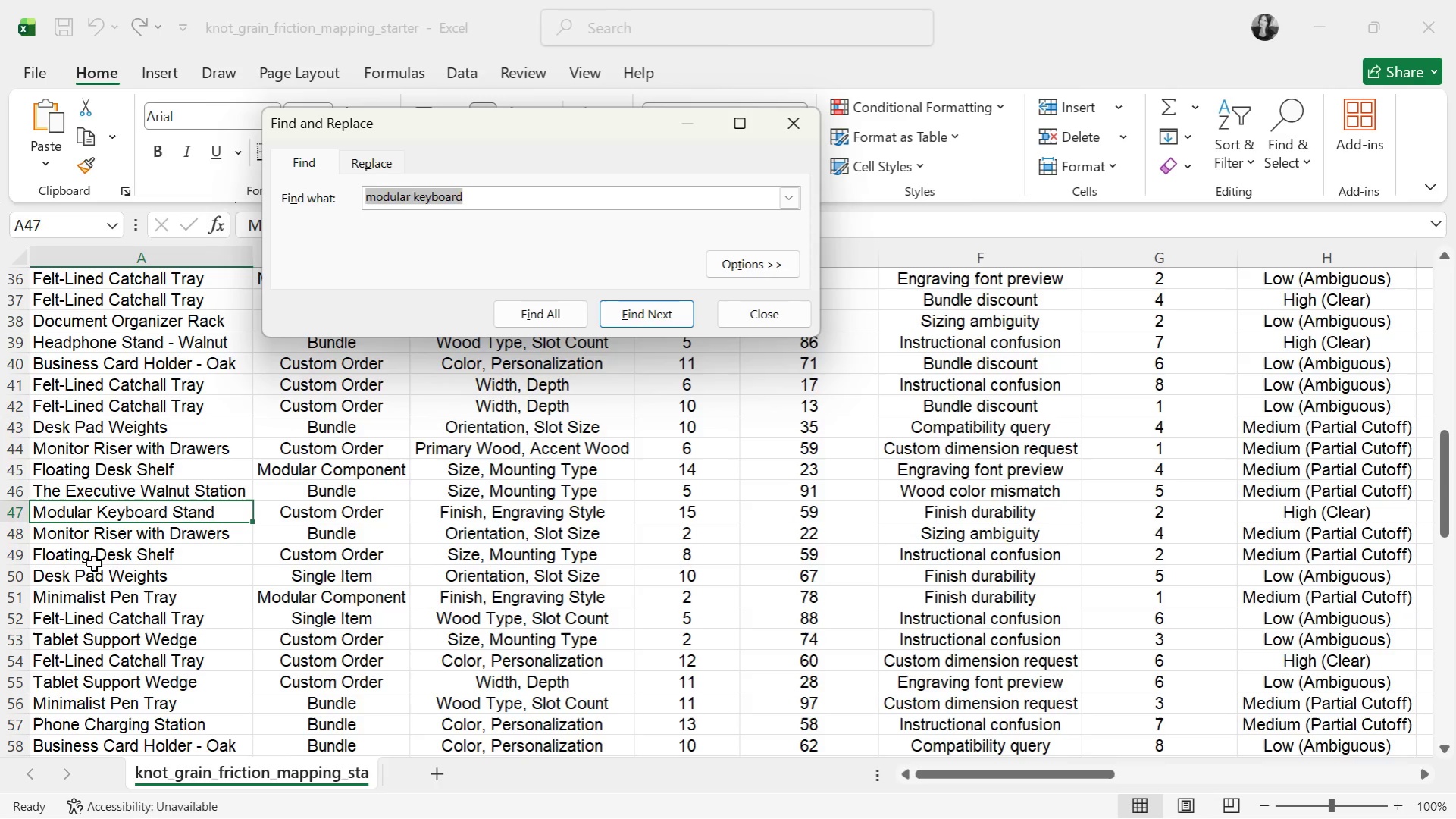 
wait(5.19)
 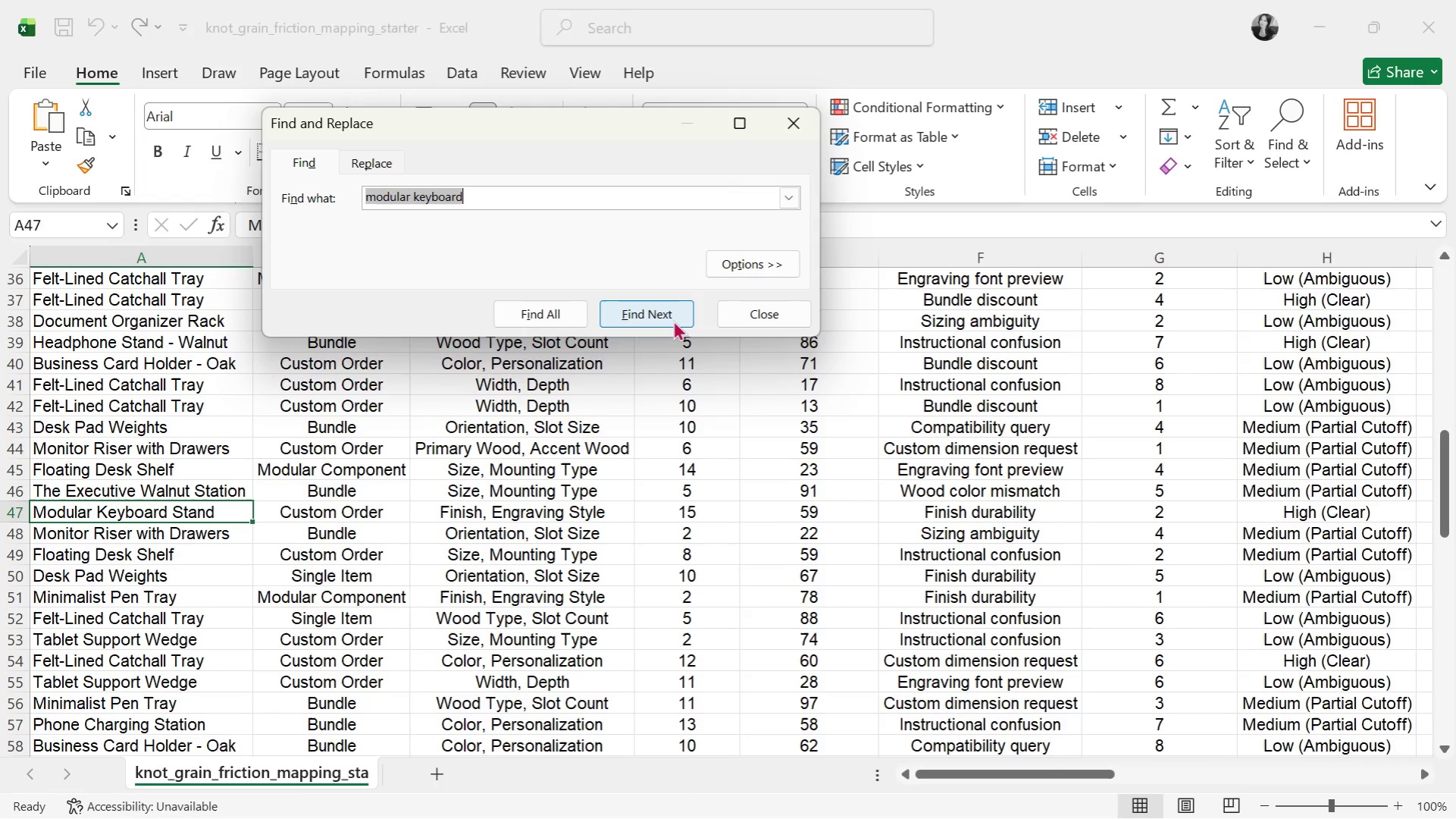 
left_click([657, 322])
 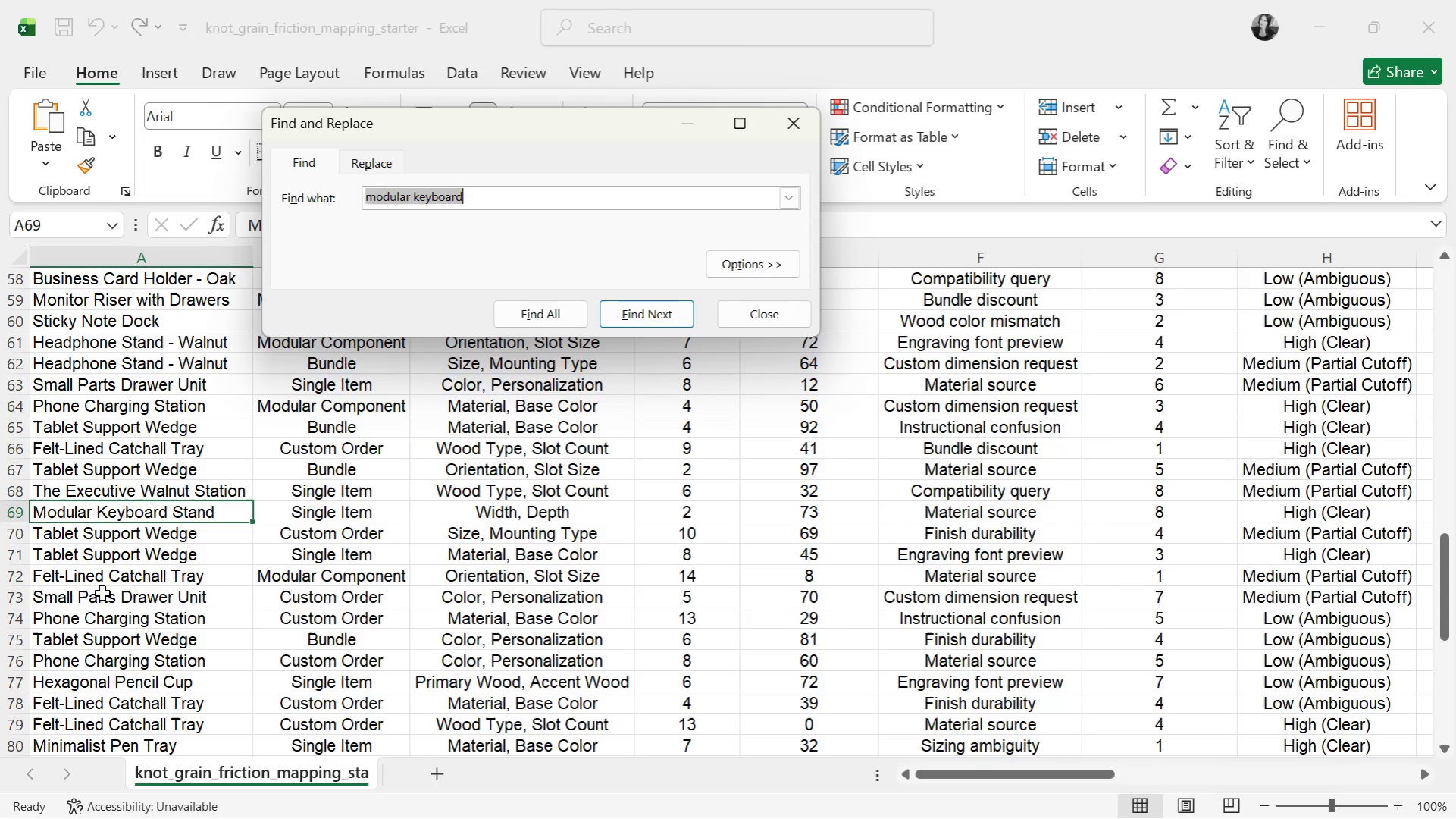 
left_click([15, 513])
 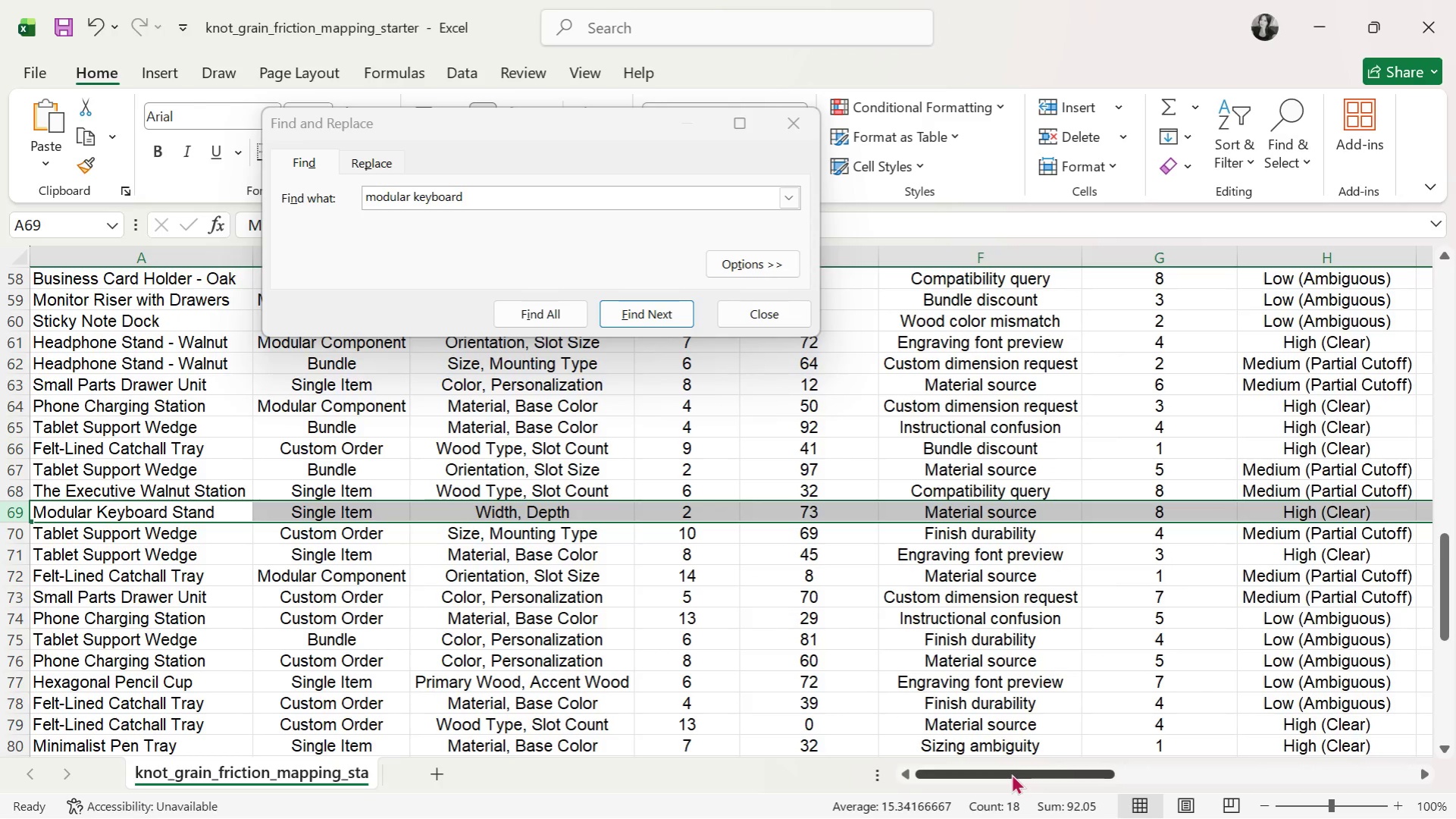 
left_click_drag(start_coordinate=[1011, 774], to_coordinate=[1335, 735])
 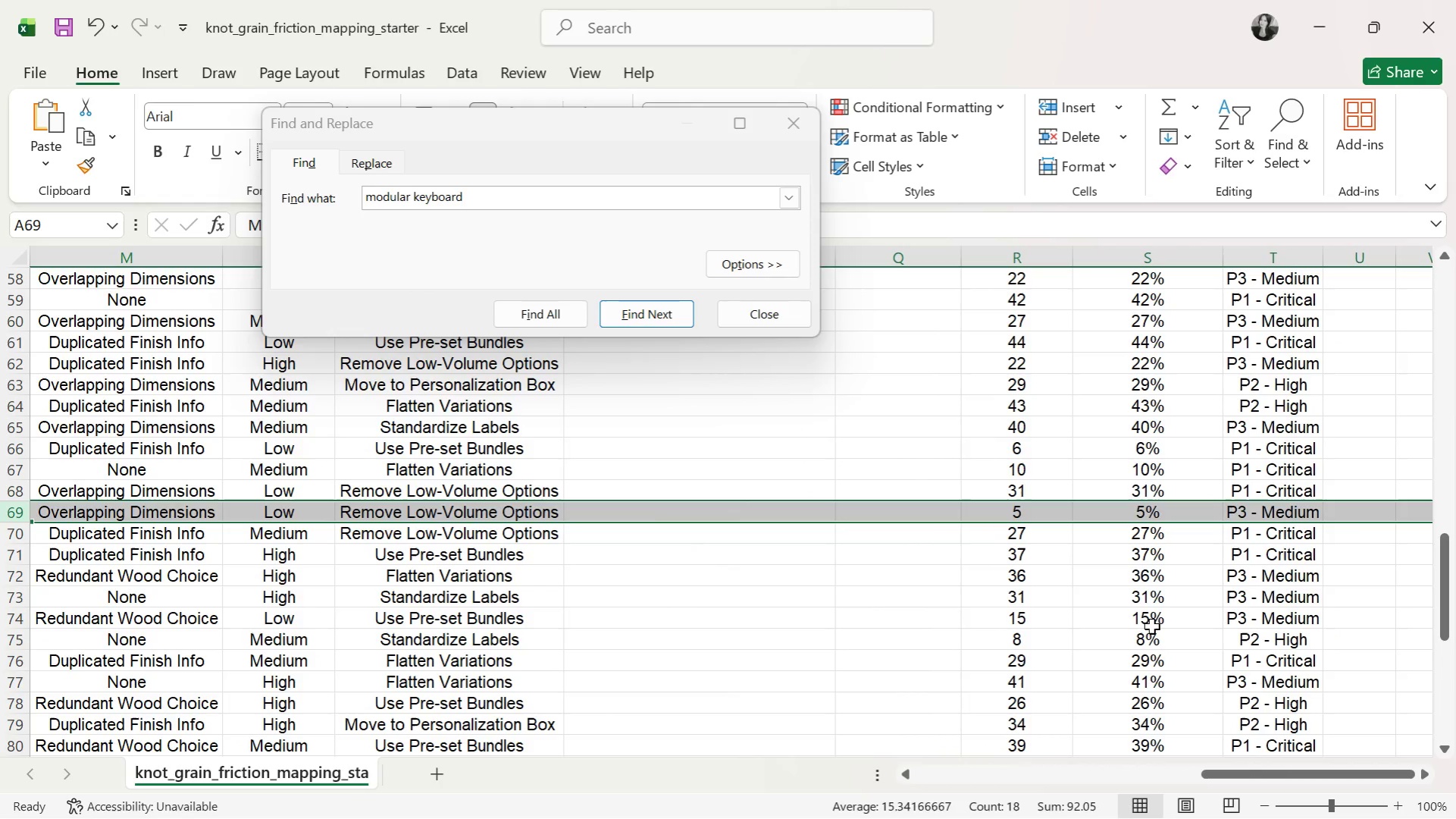 
key(Alt+Tab)
 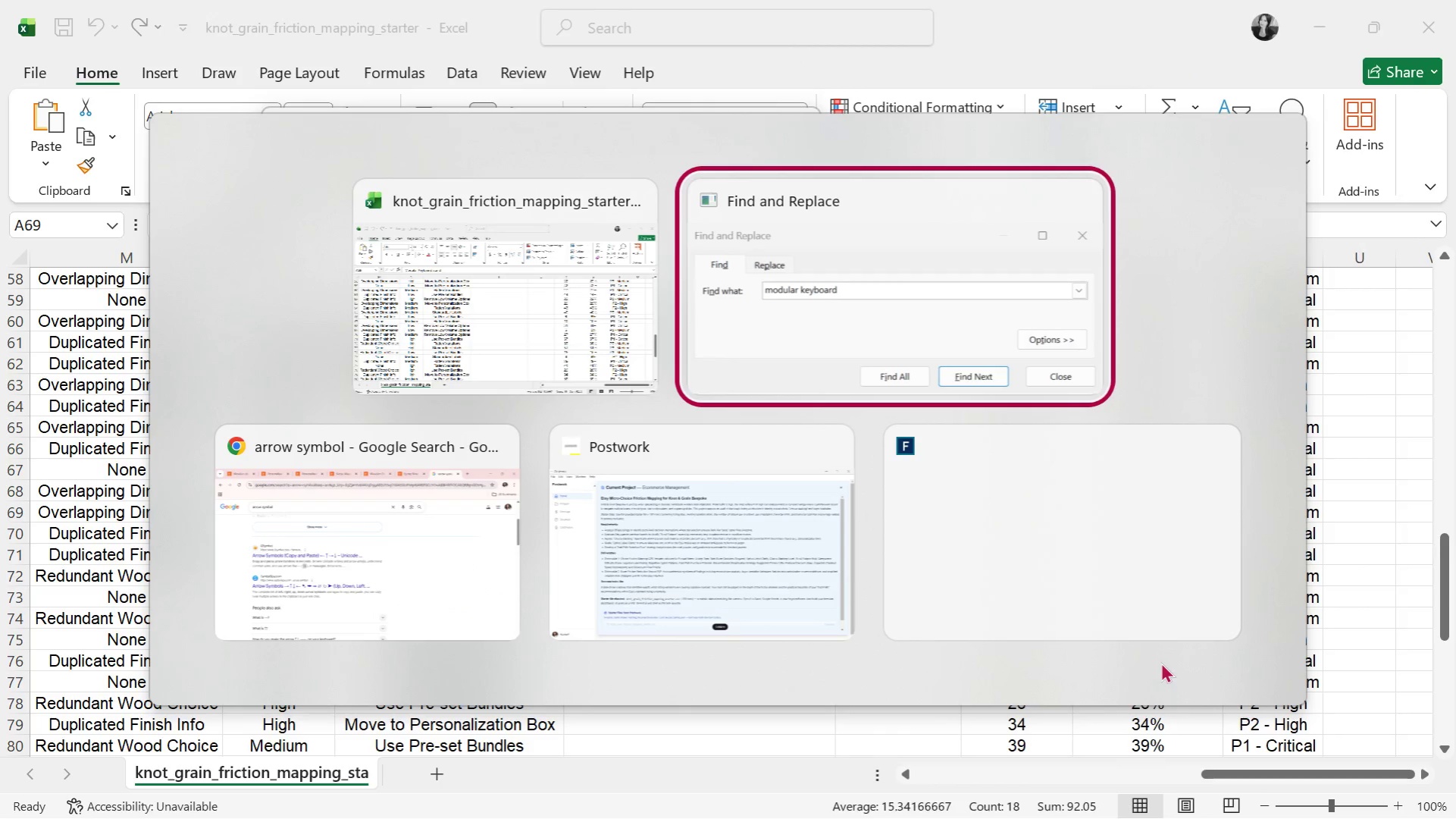 
key(Alt+Tab)
 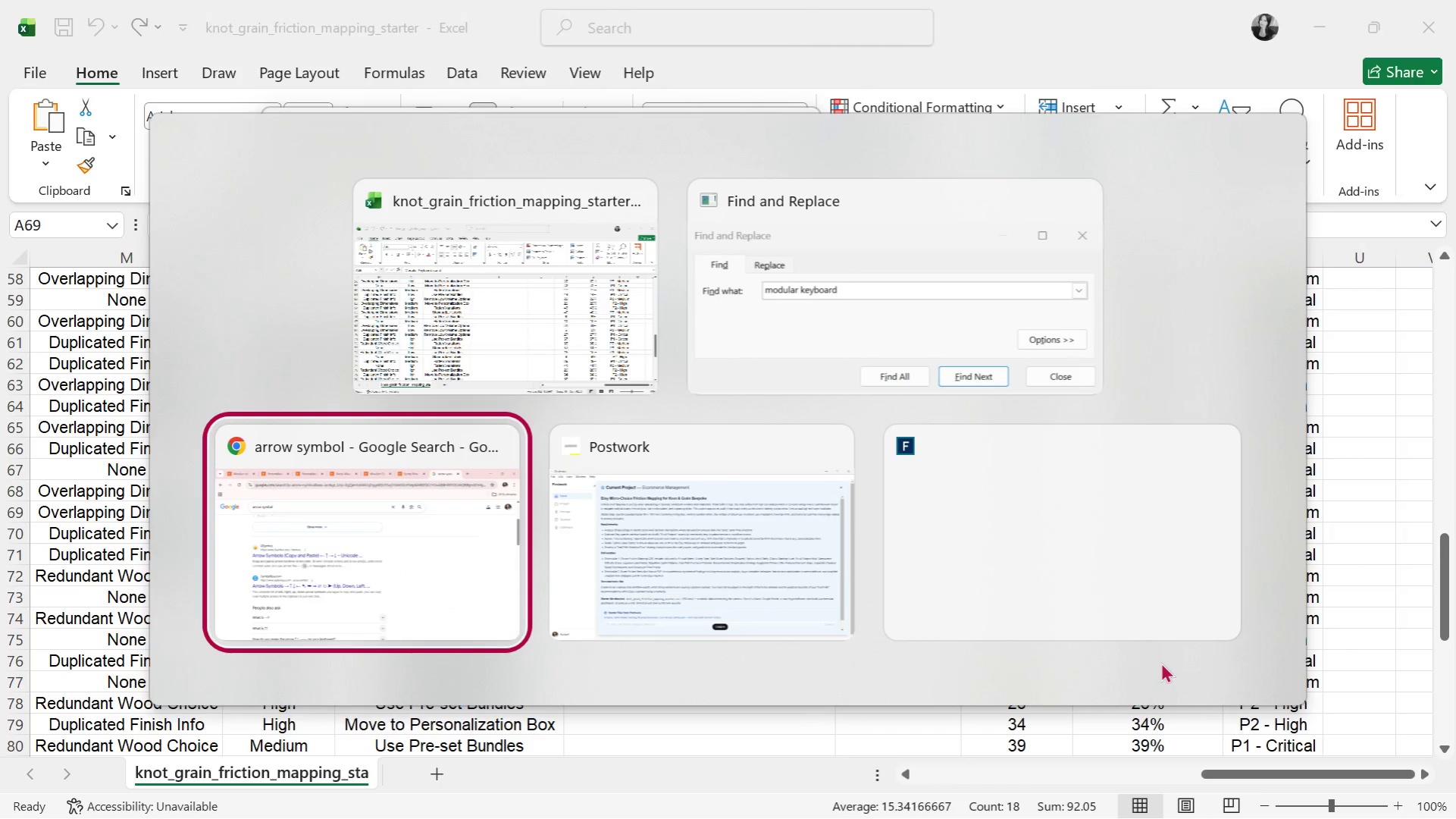 
key(Alt+Tab)